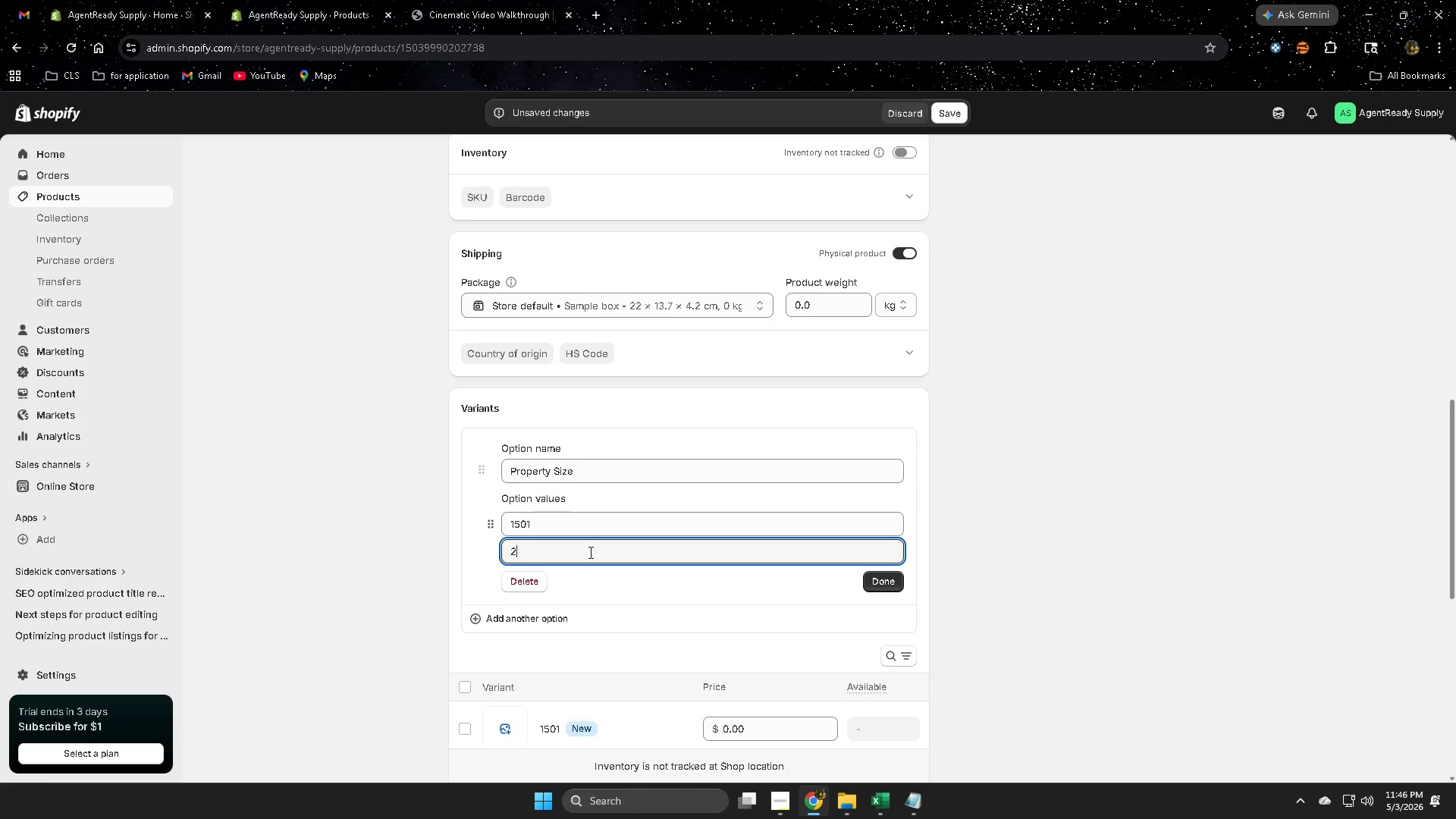 
key(Numpad5)
 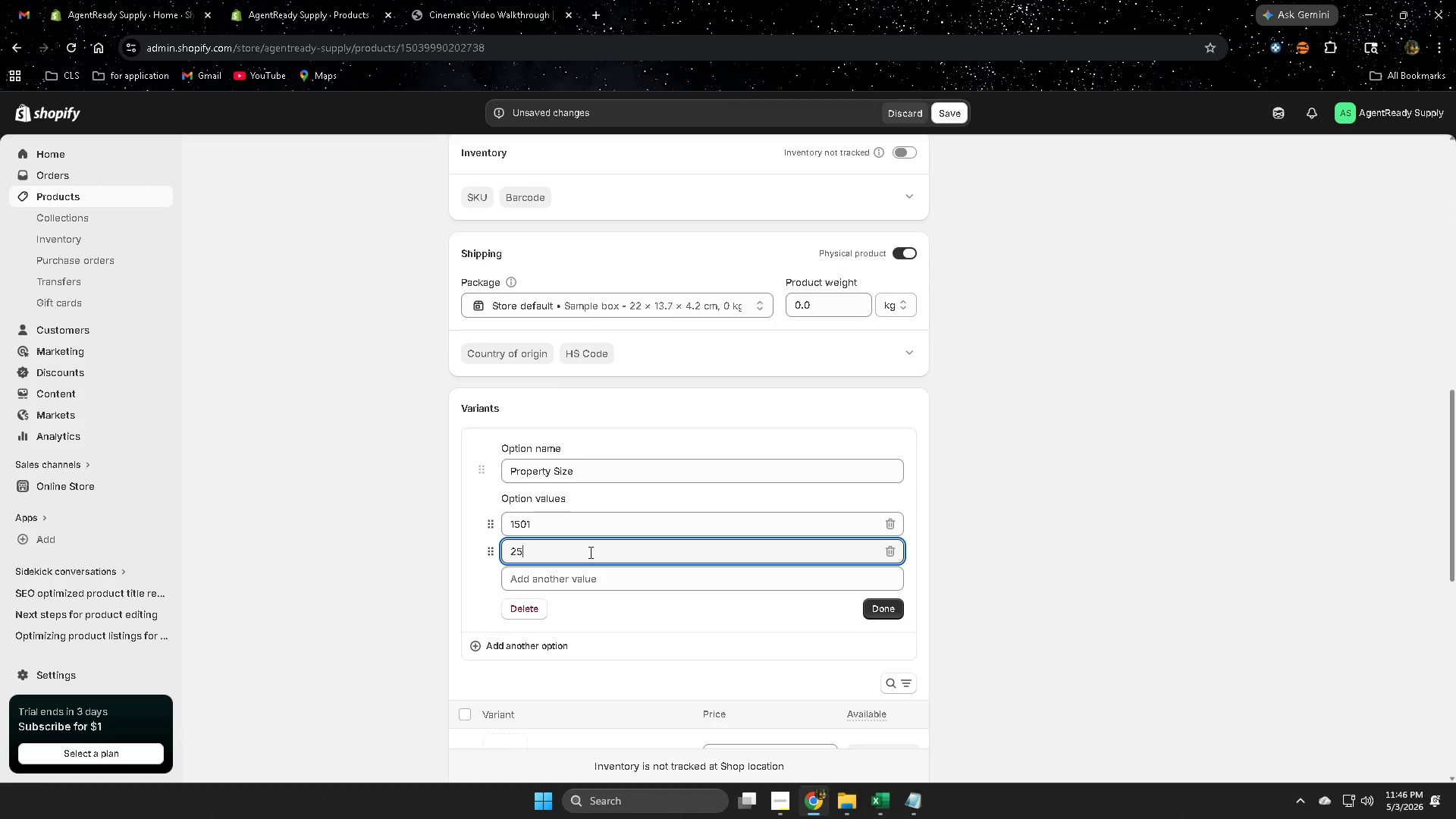 
key(Numpad0)
 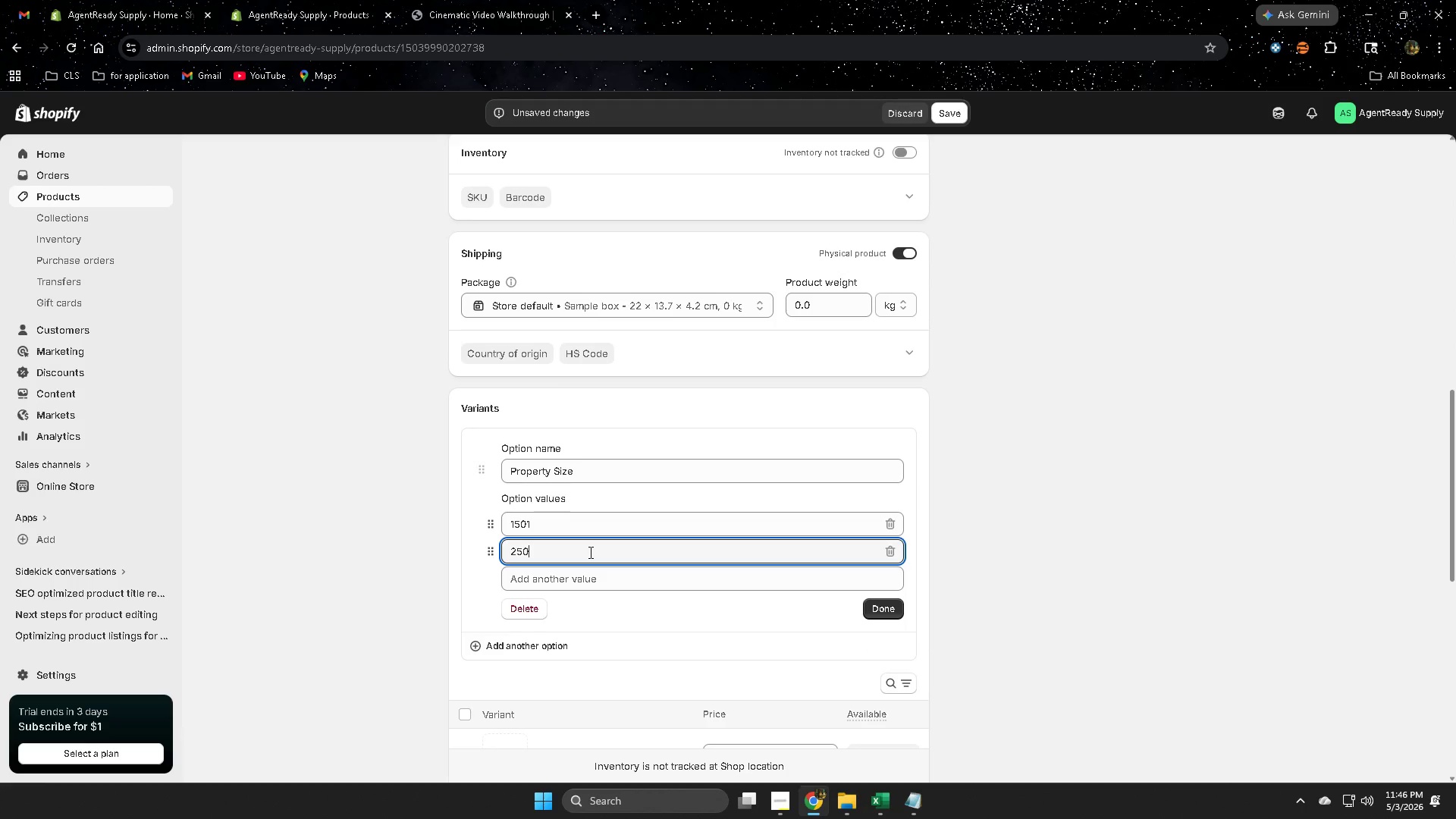 
key(Numpad0)
 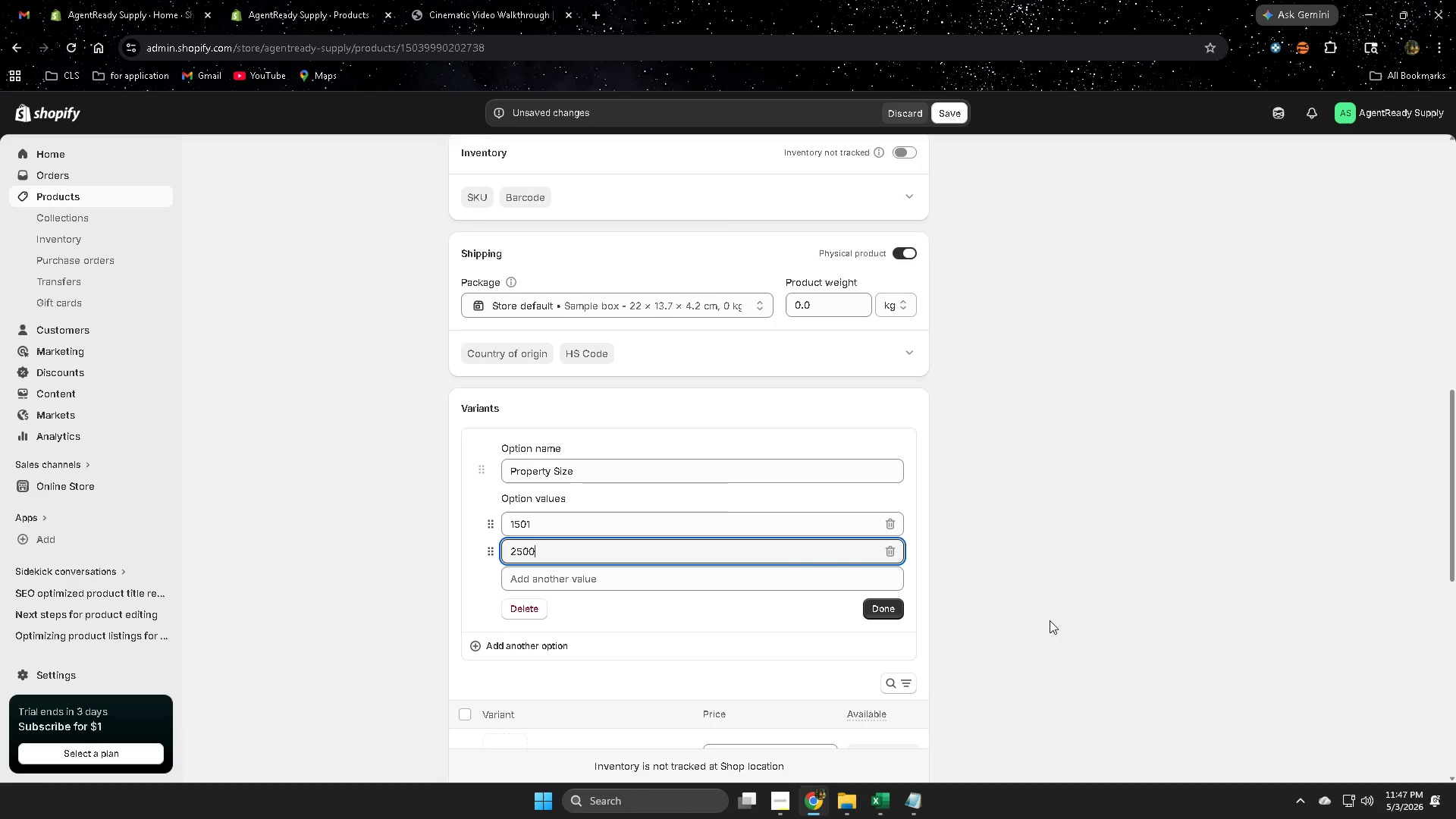 
wait(10.62)
 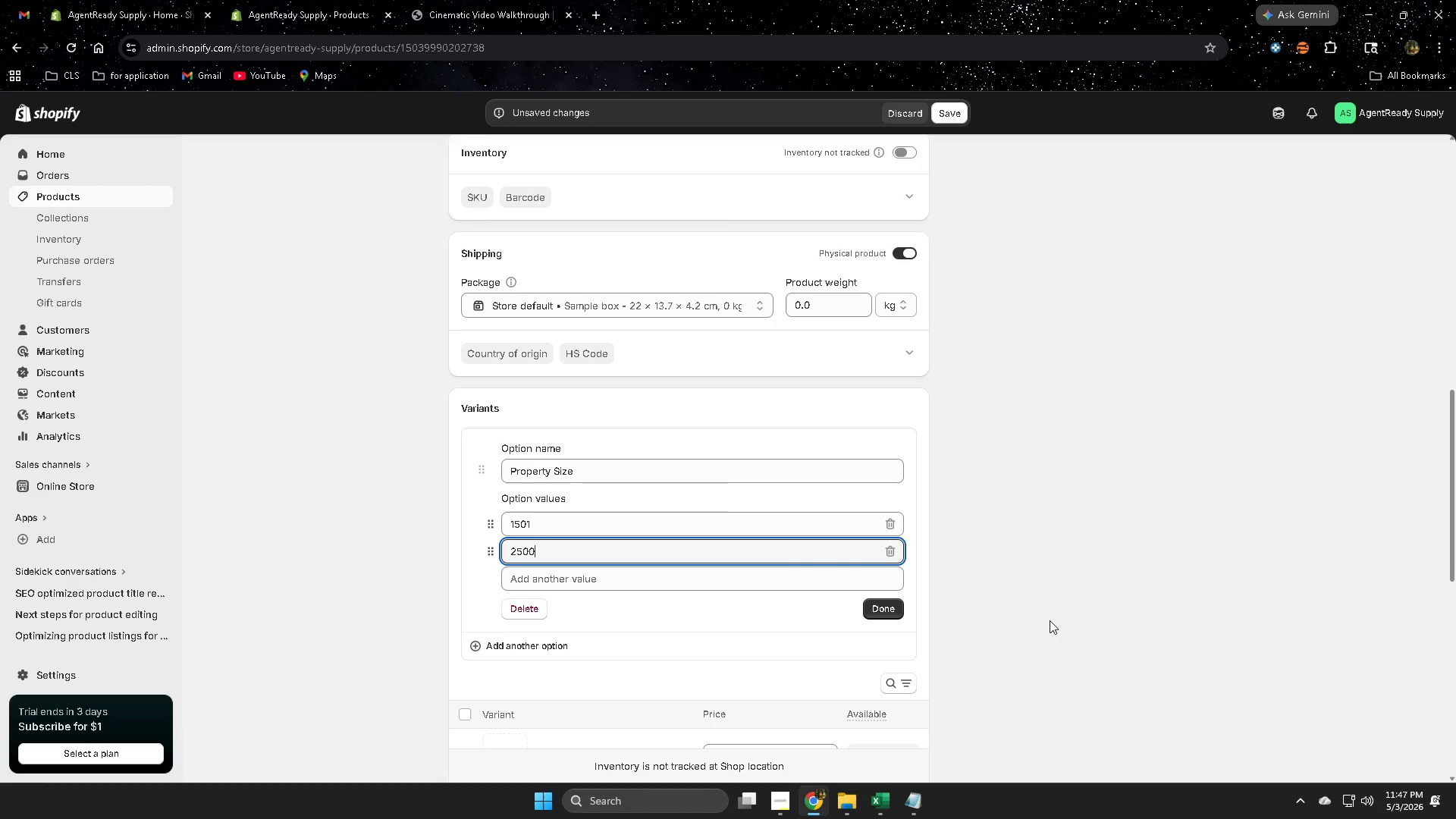 
scroll: coordinate [998, 630], scroll_direction: none, amount: 0.0
 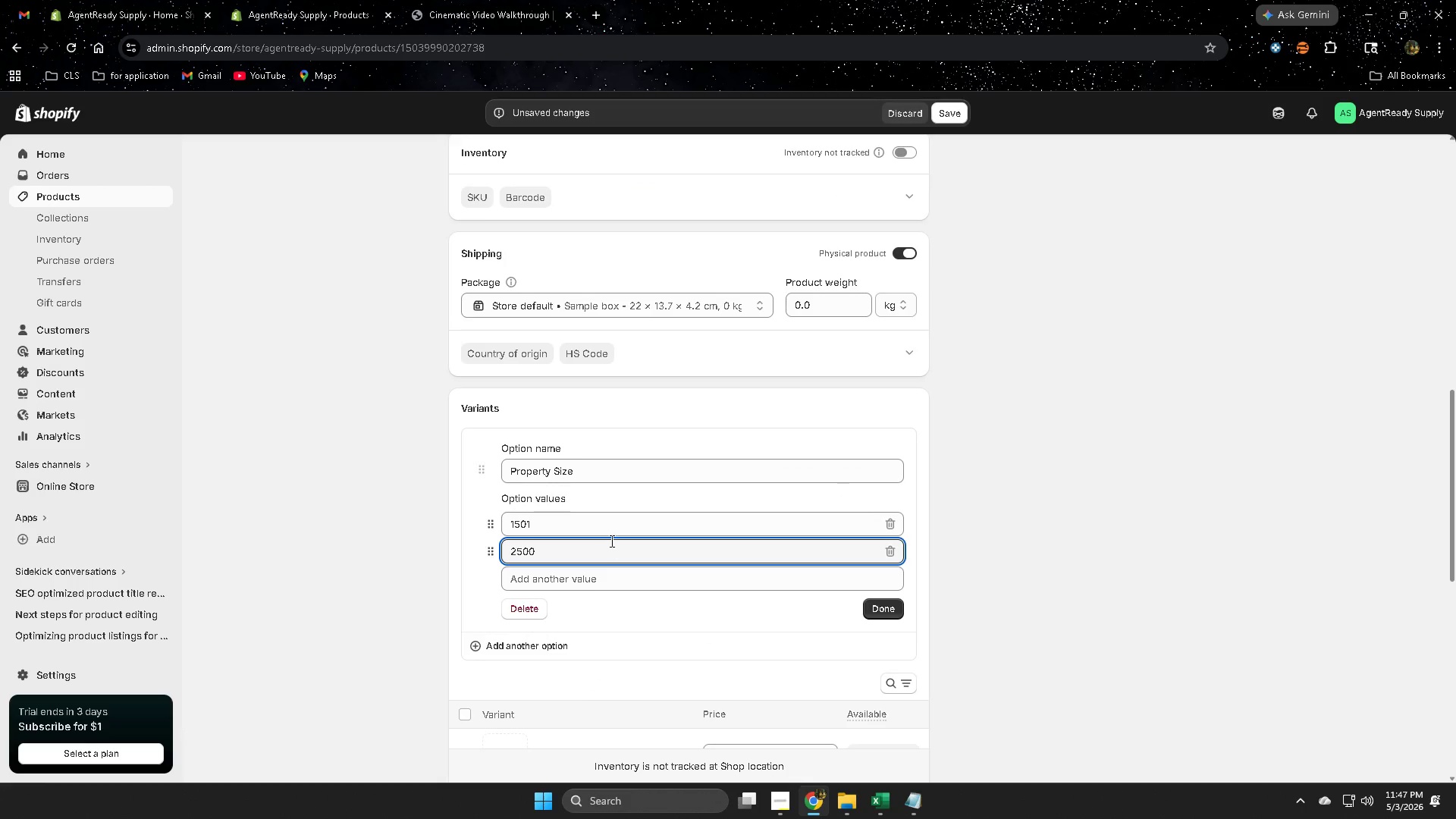 
left_click([612, 529])
 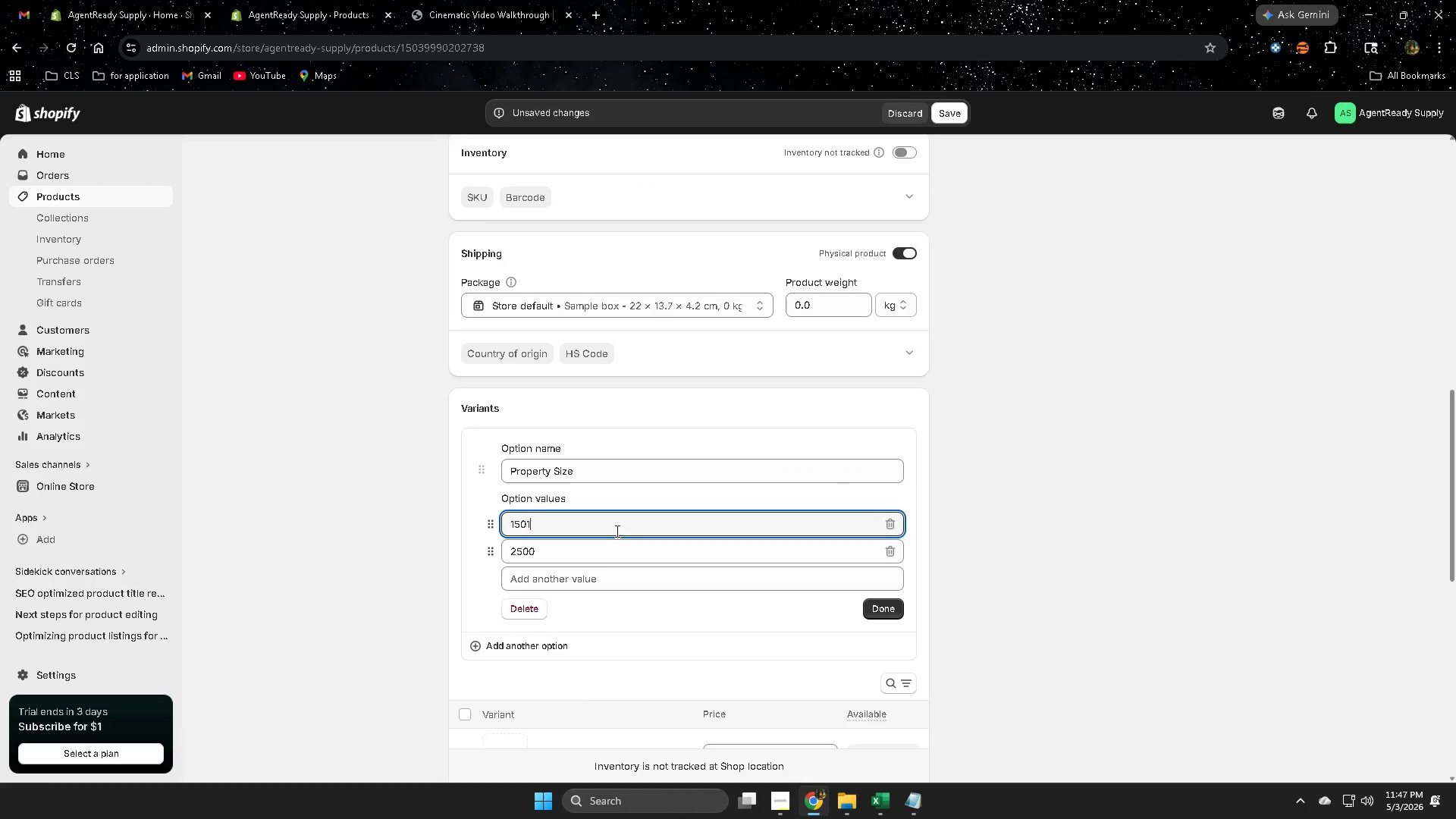 
type( sqft)
 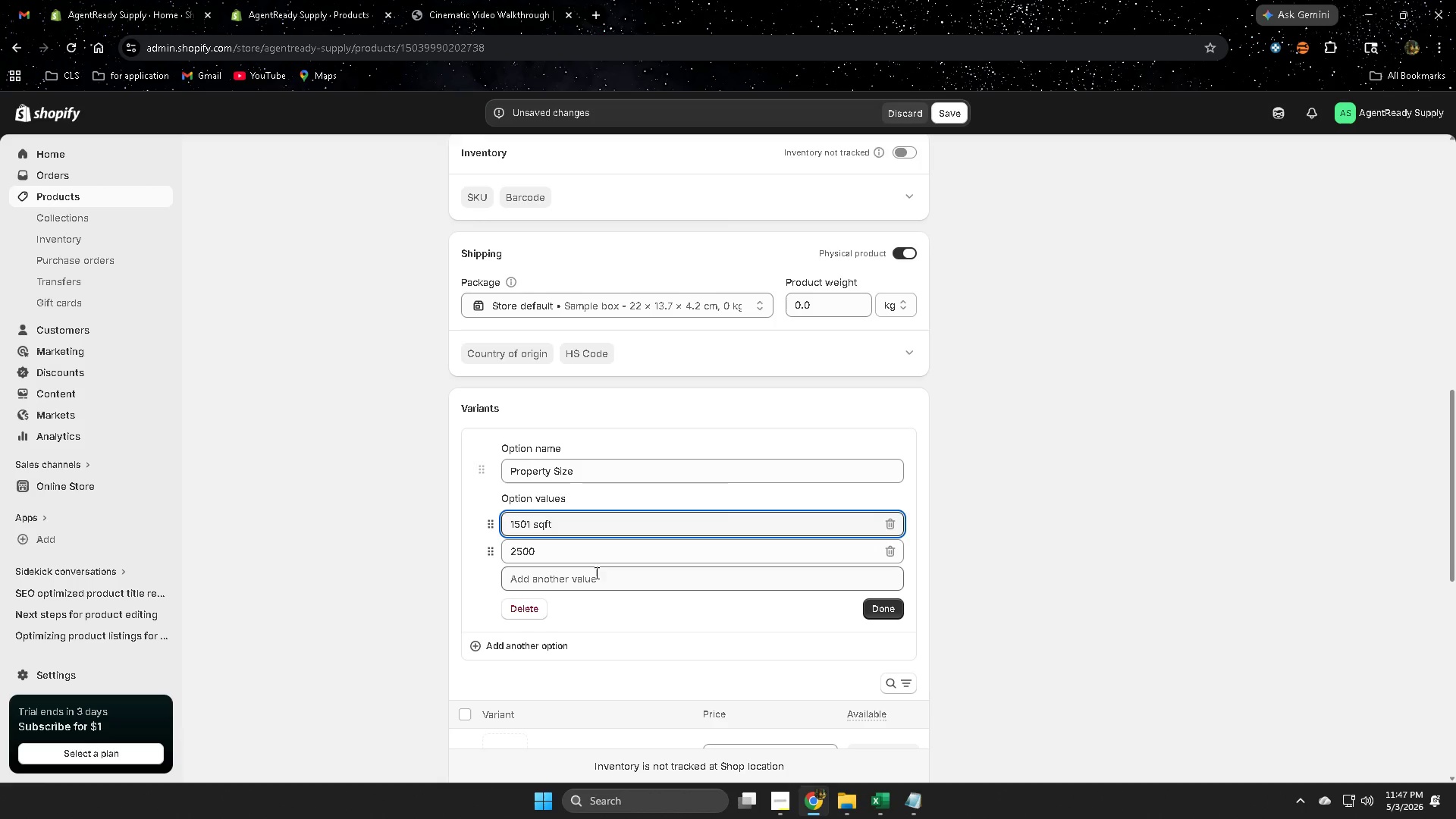 
left_click([598, 551])
 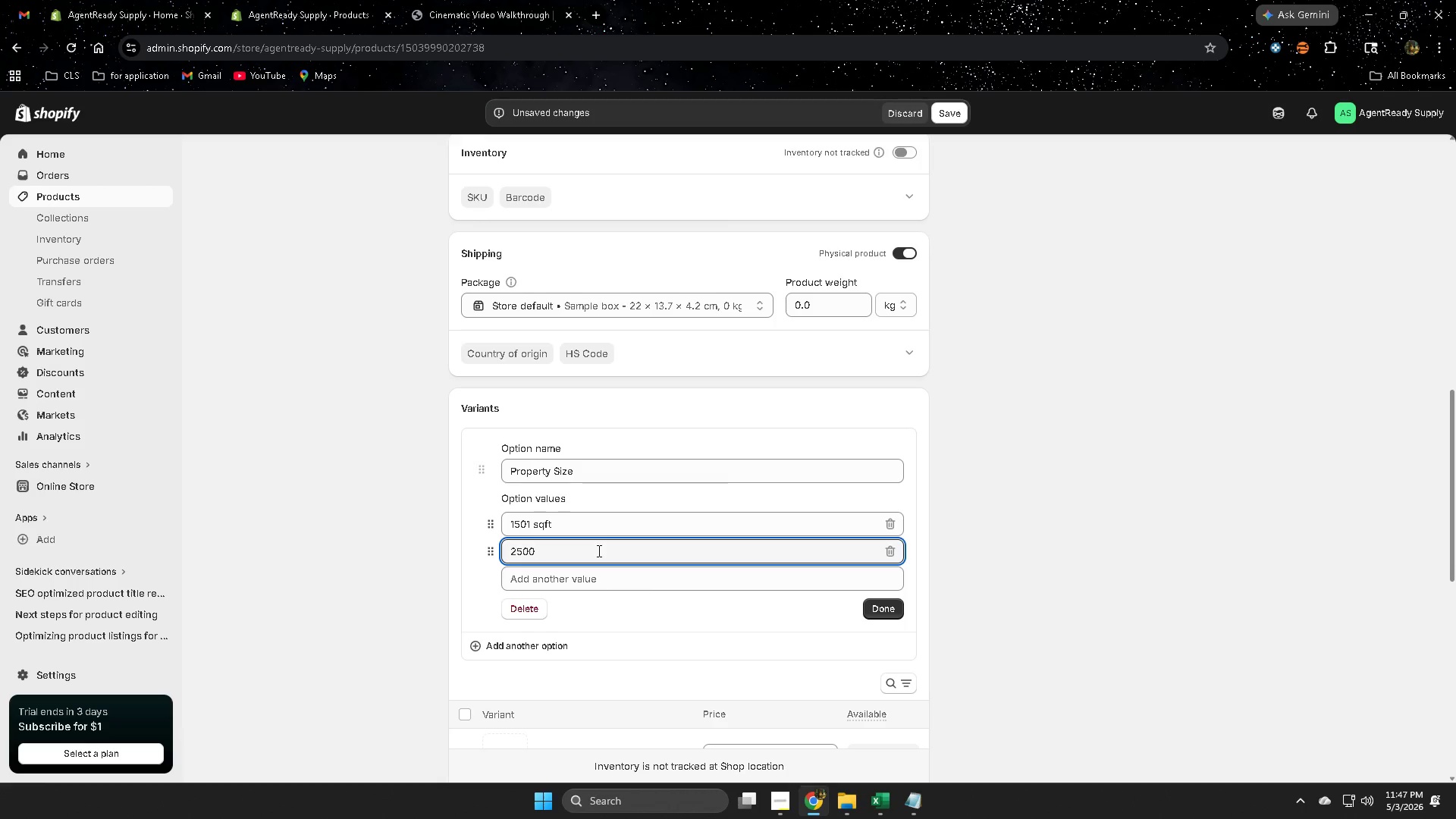 
type( sqft)
 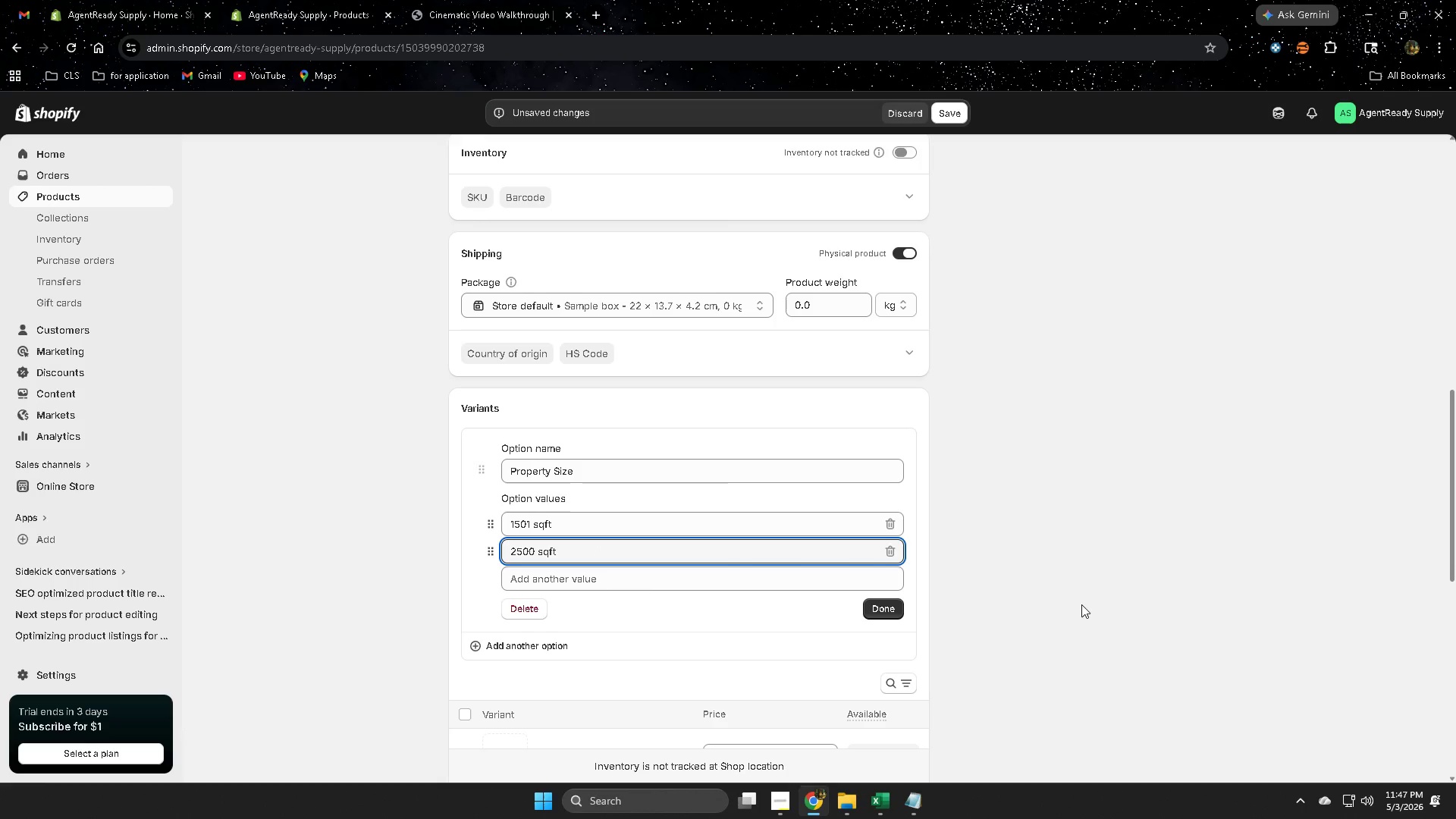 
left_click([1085, 600])
 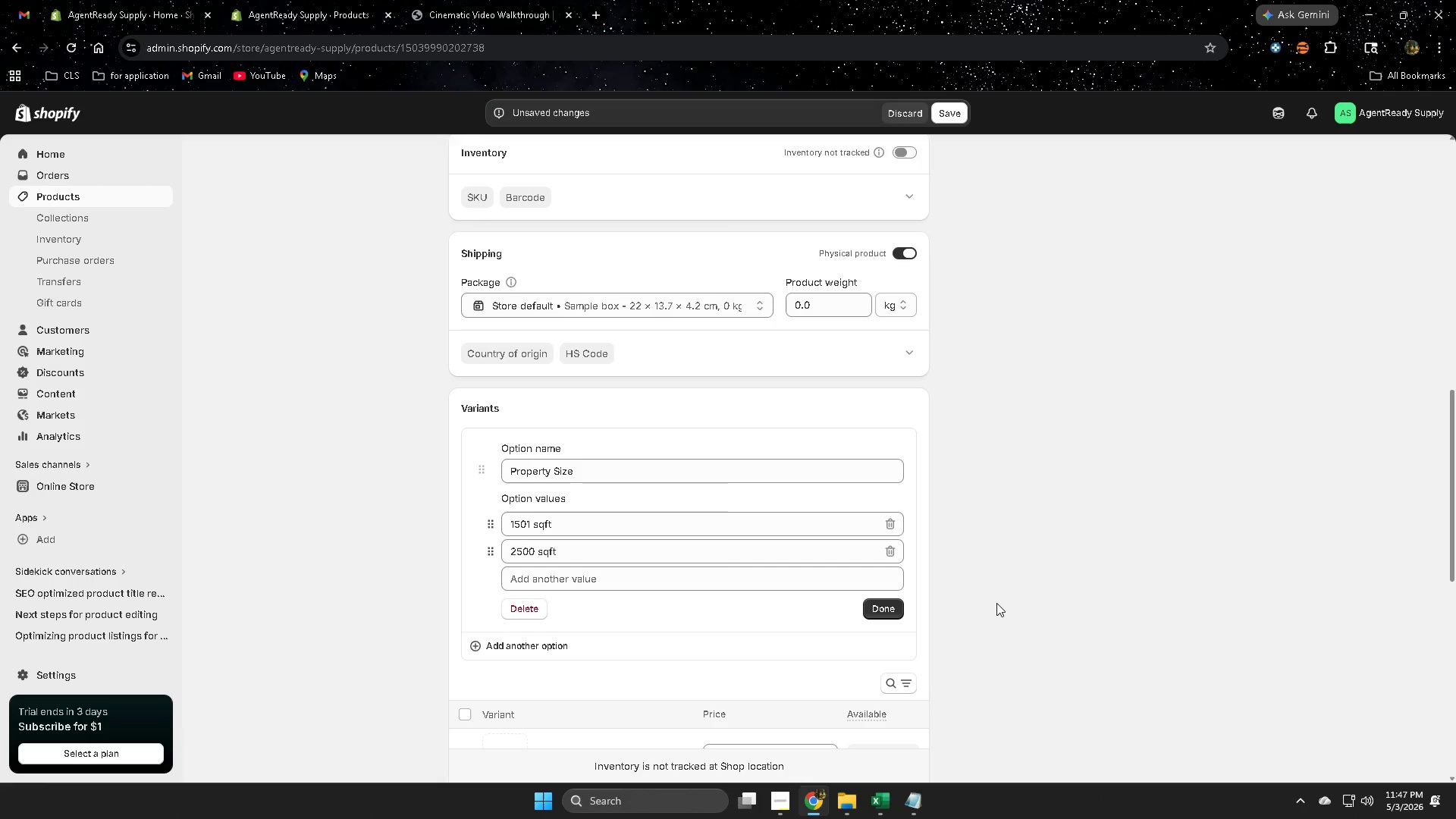 
wait(14.7)
 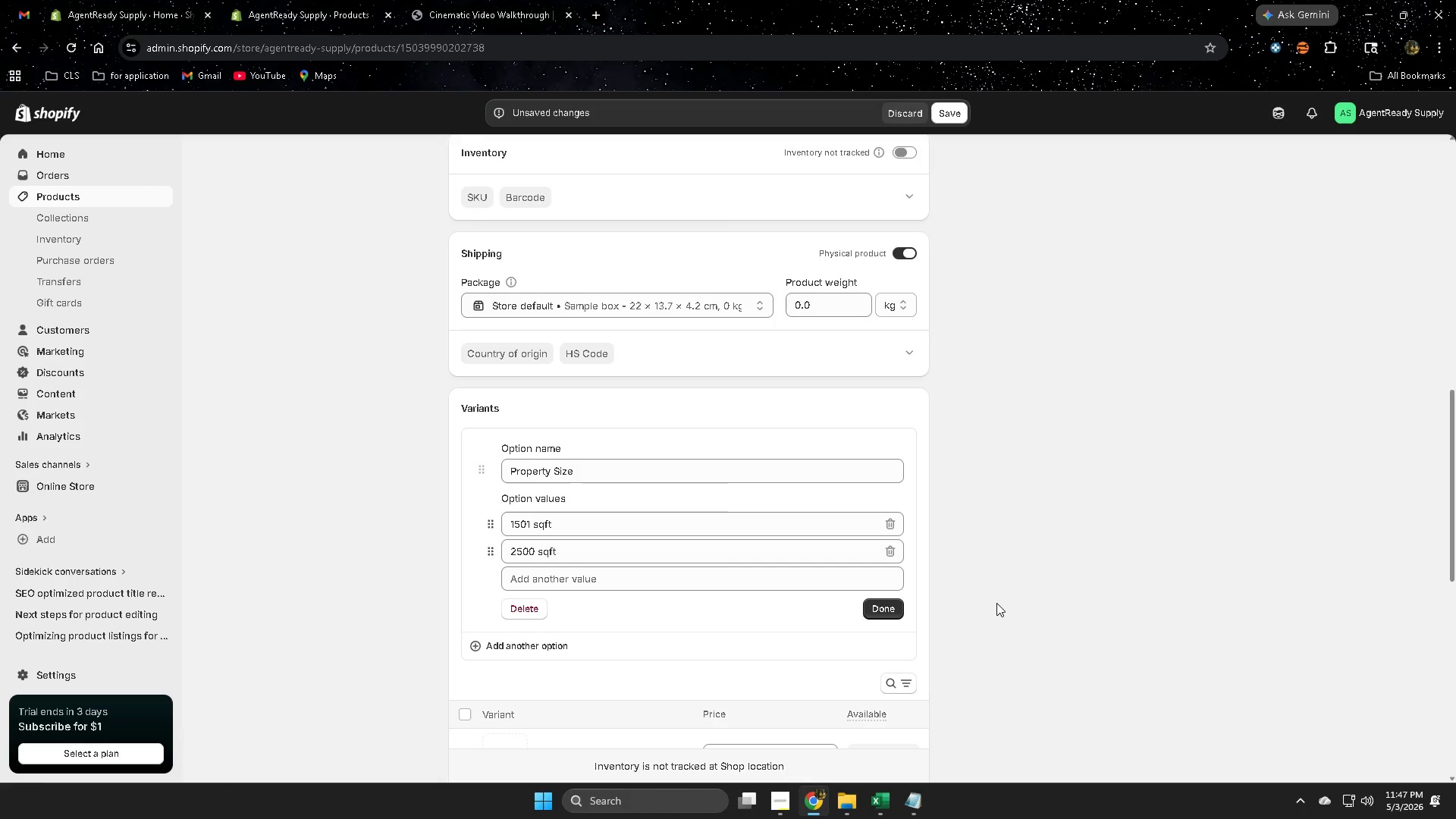 
scroll: coordinate [984, 599], scroll_direction: up, amount: 3.0
 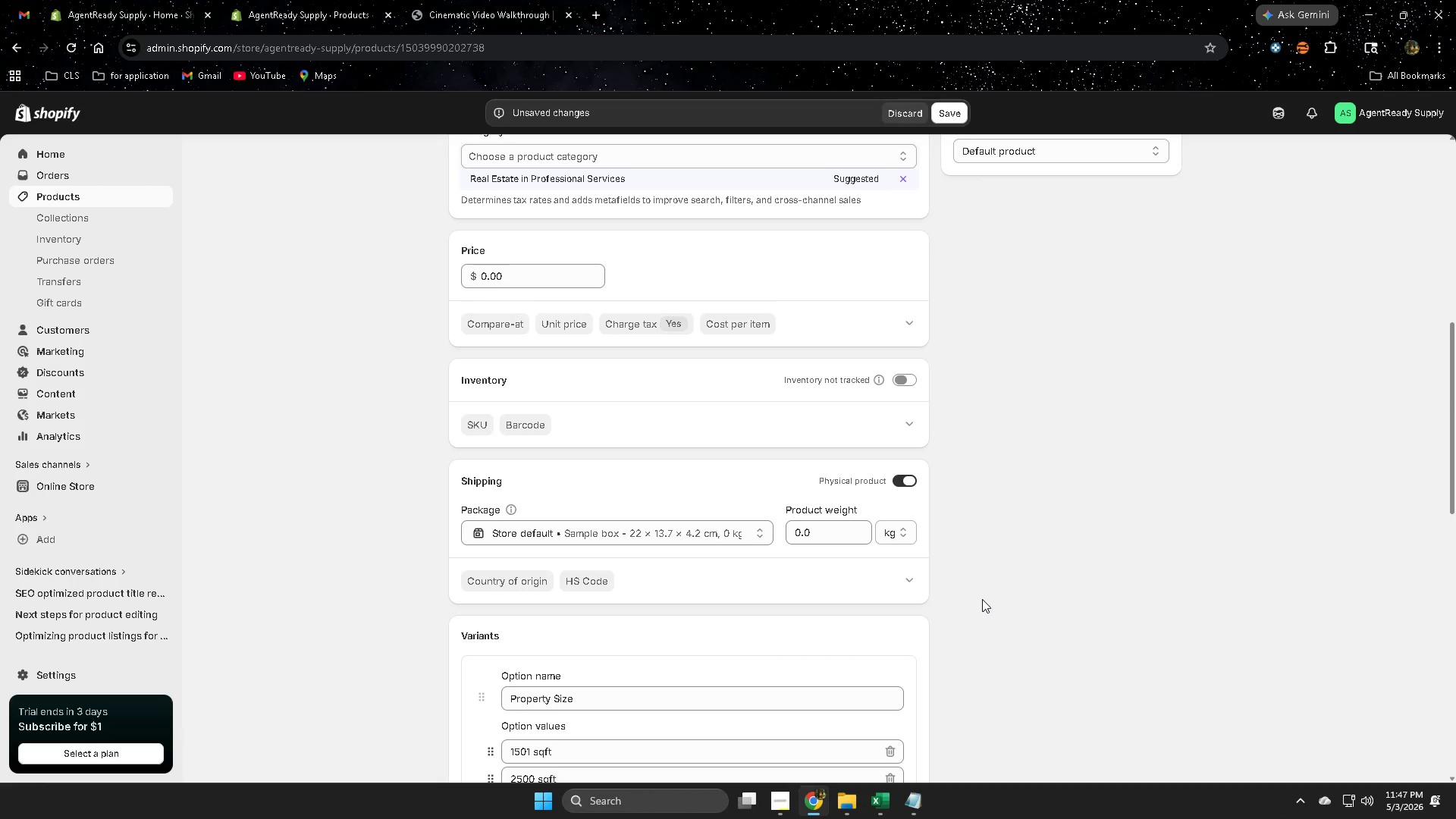 
scroll: coordinate [968, 599], scroll_direction: down, amount: 3.0
 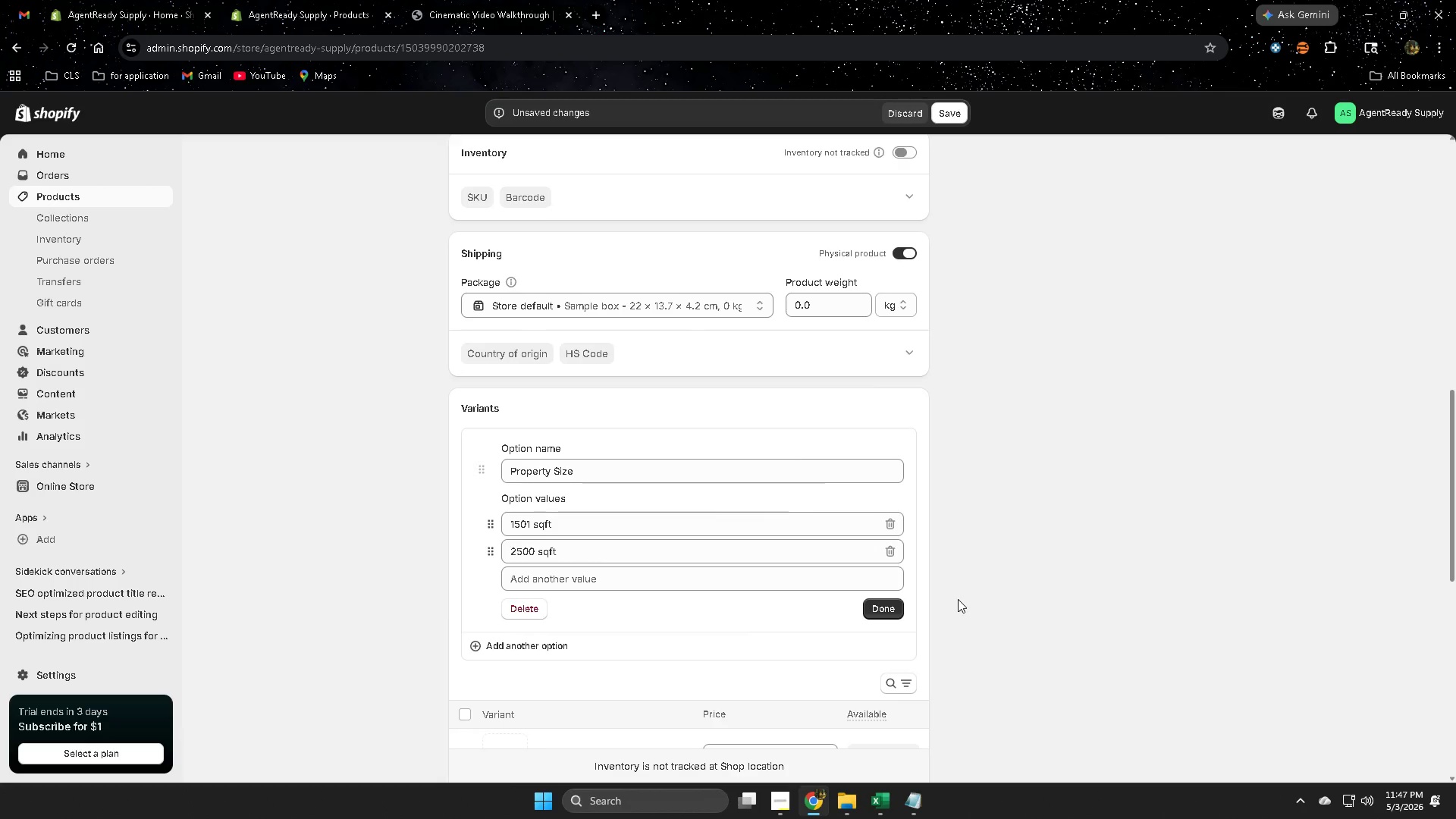 
scroll: coordinate [957, 599], scroll_direction: up, amount: 19.0
 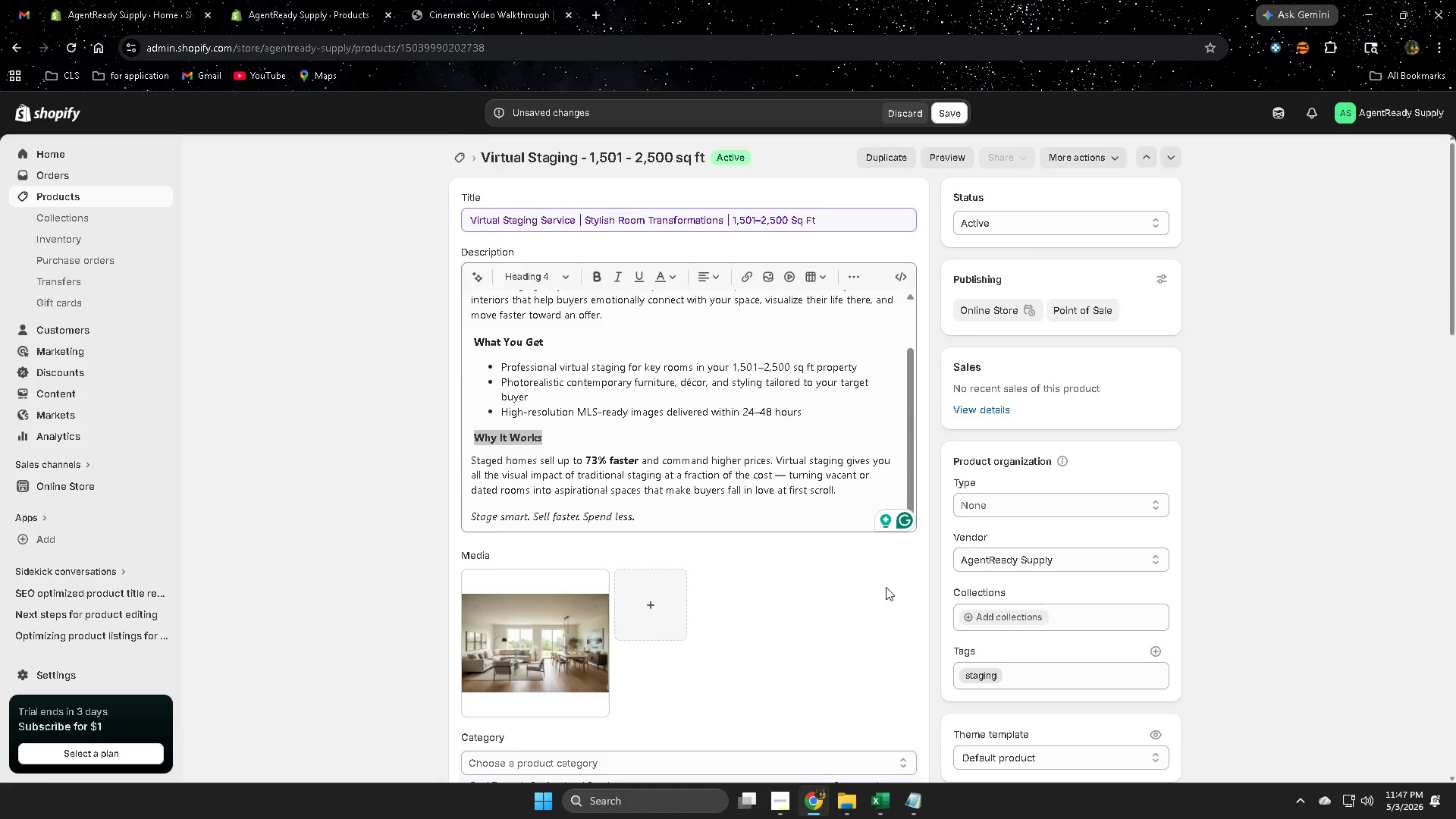 
scroll: coordinate [886, 587], scroll_direction: down, amount: 2.0
 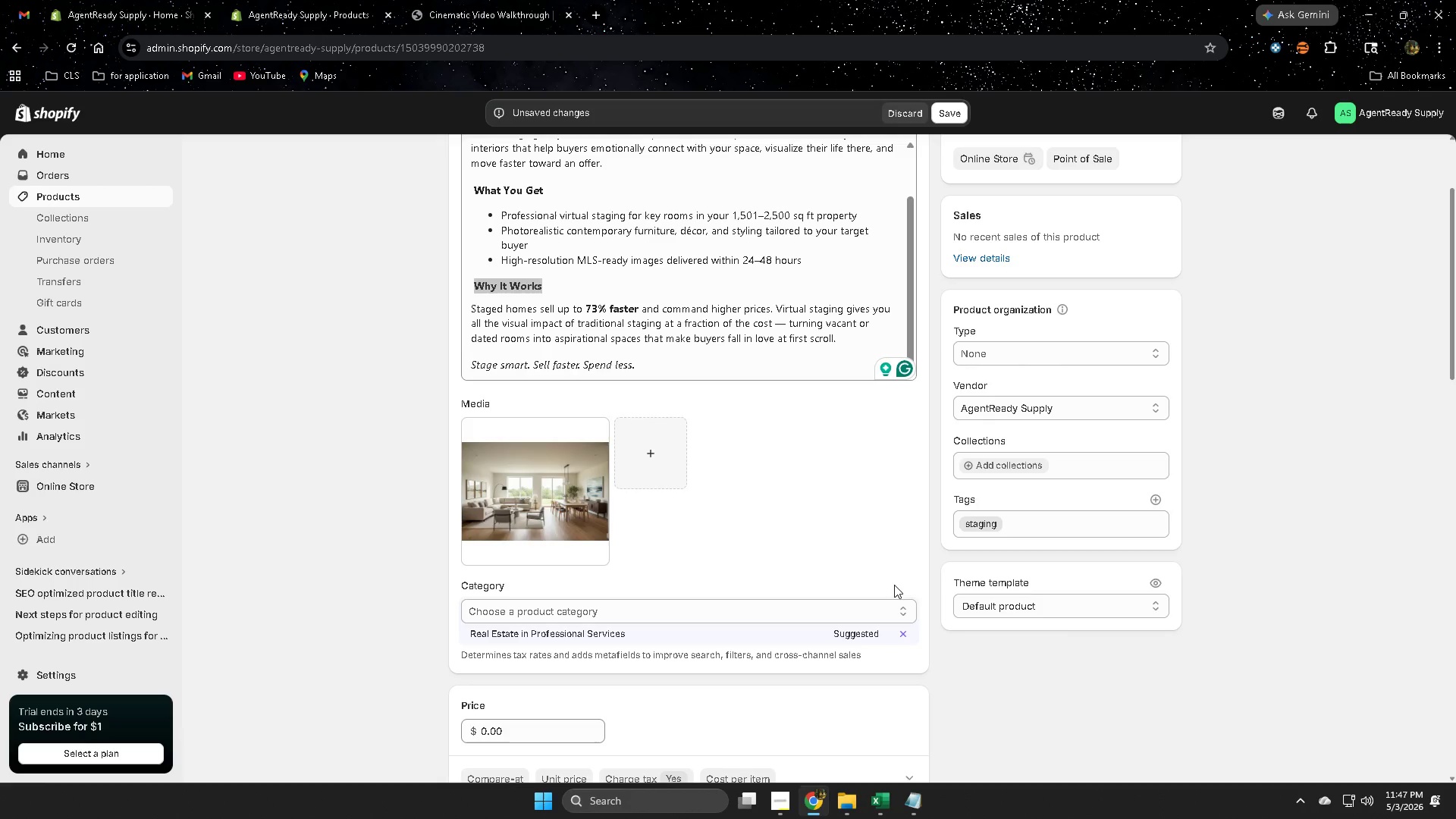 
wait(12.19)
 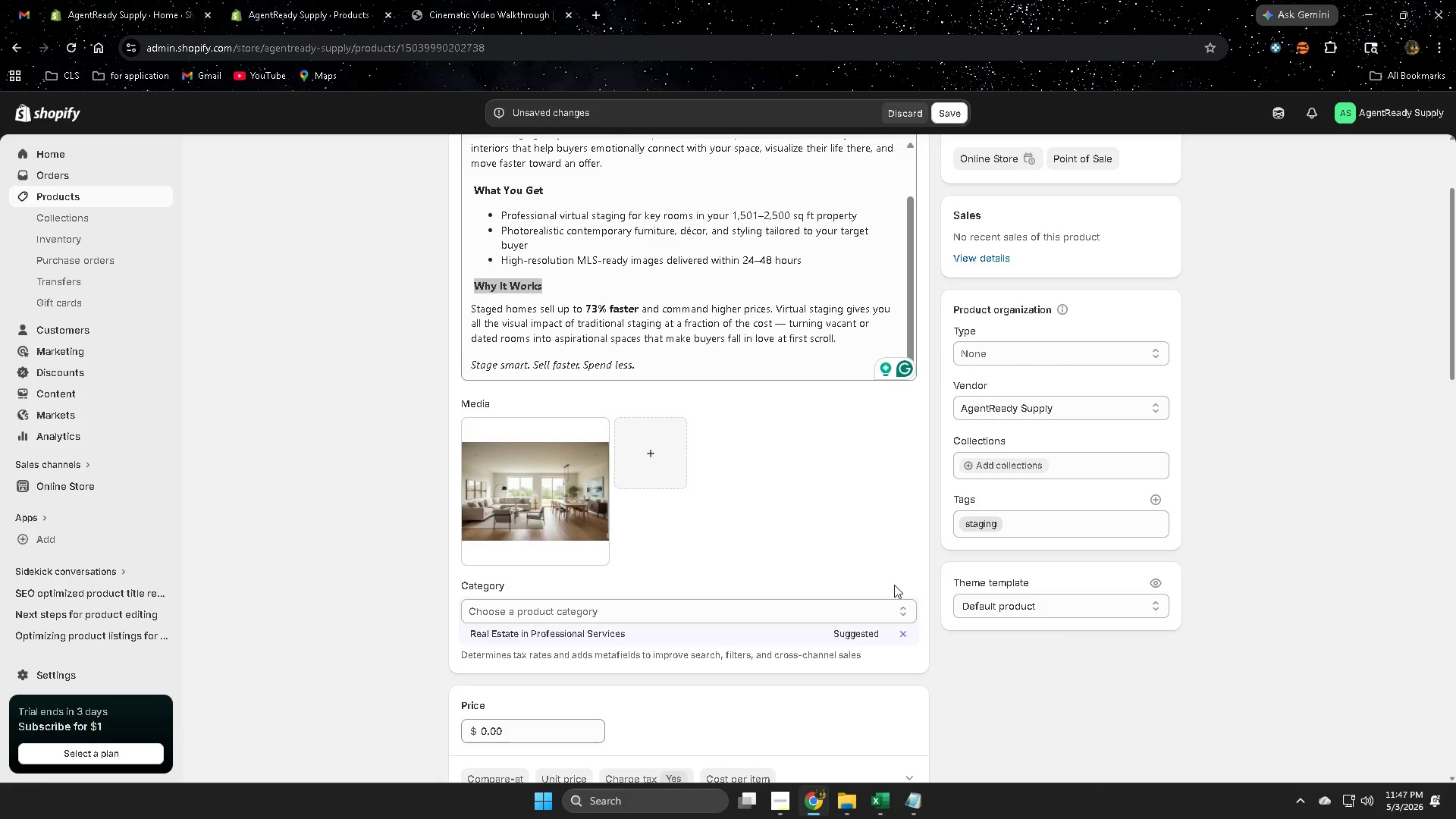 
mouse_move([774, 784])
 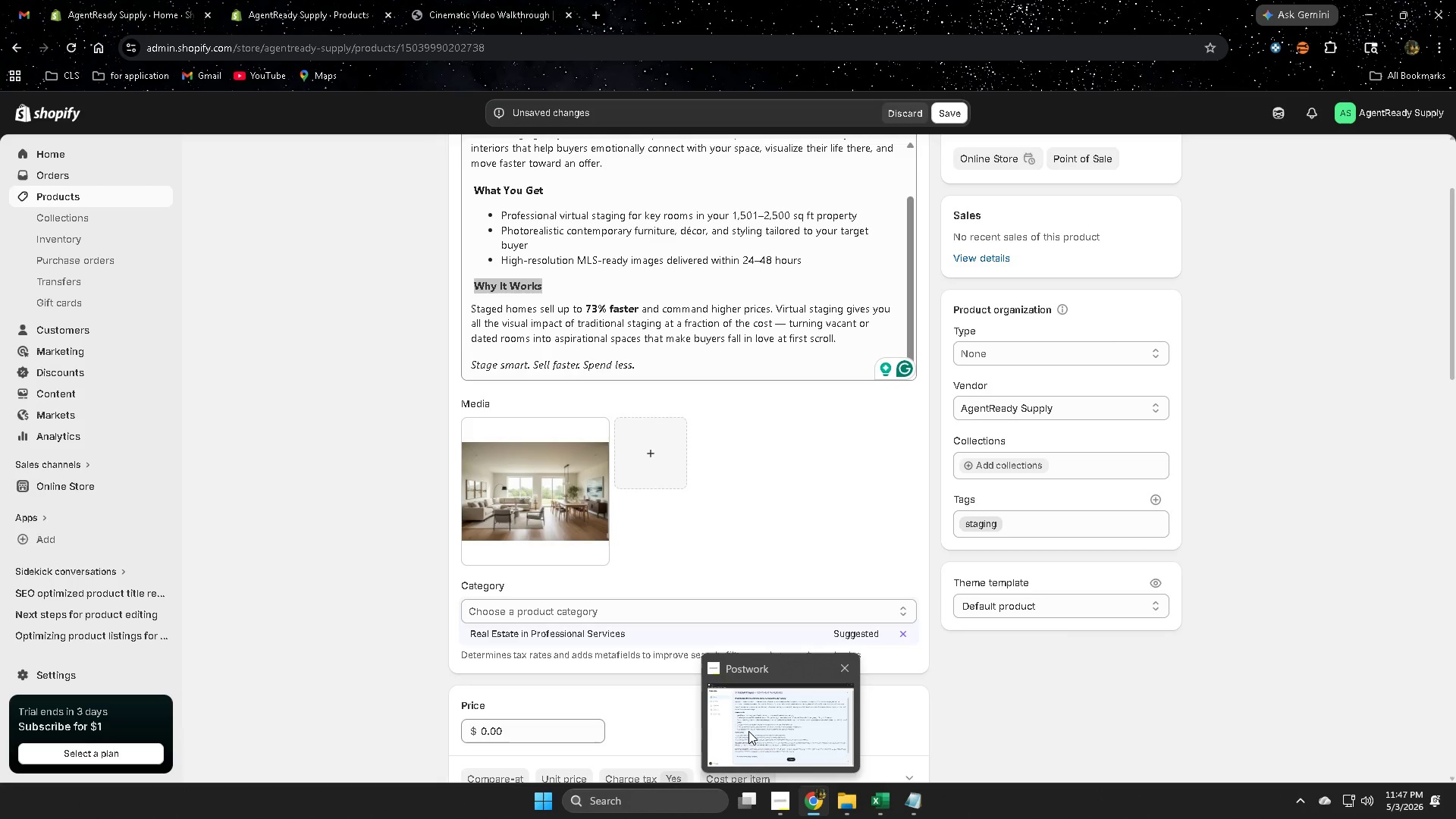 
wait(5.28)
 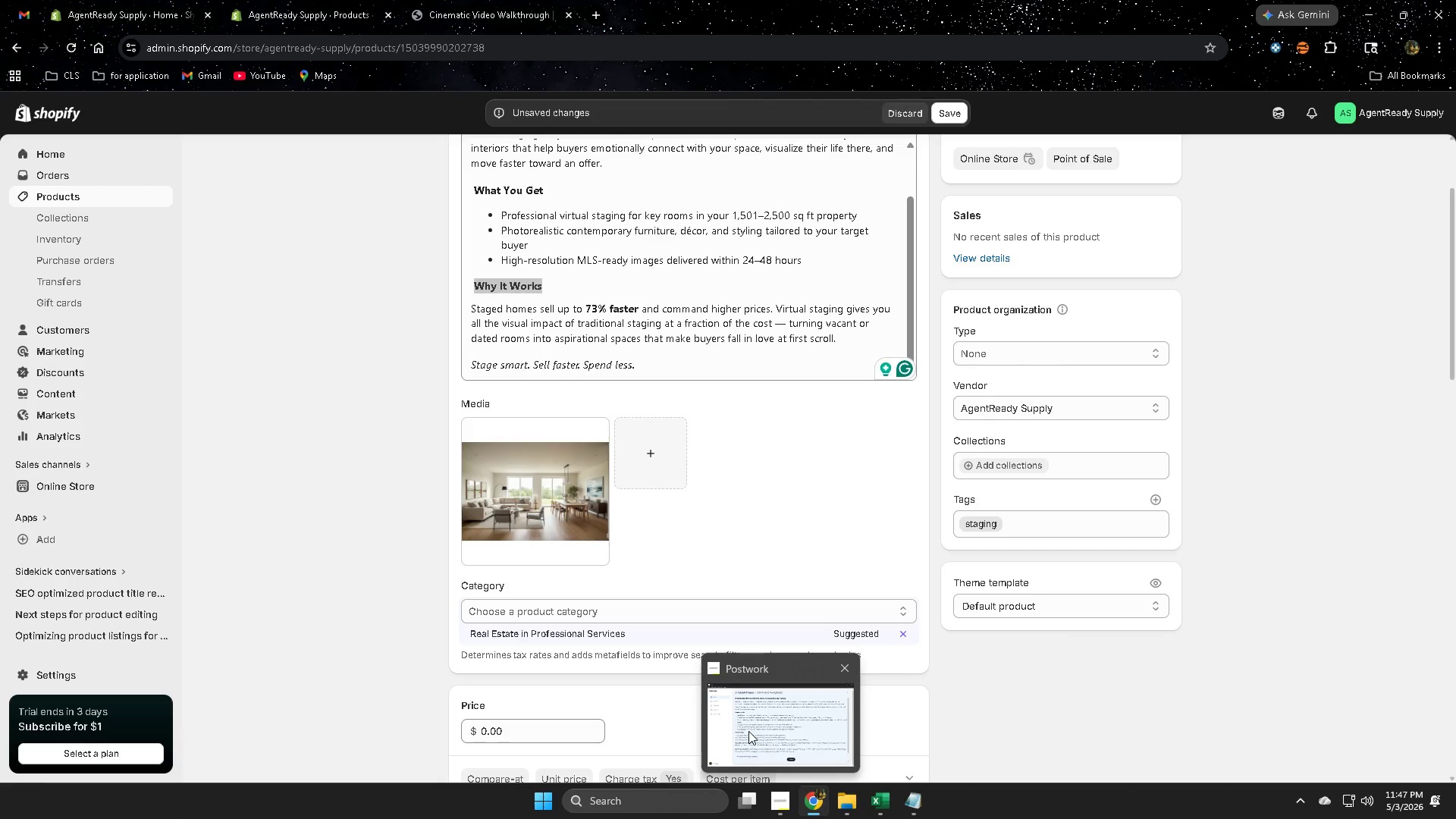 
left_click([748, 731])